 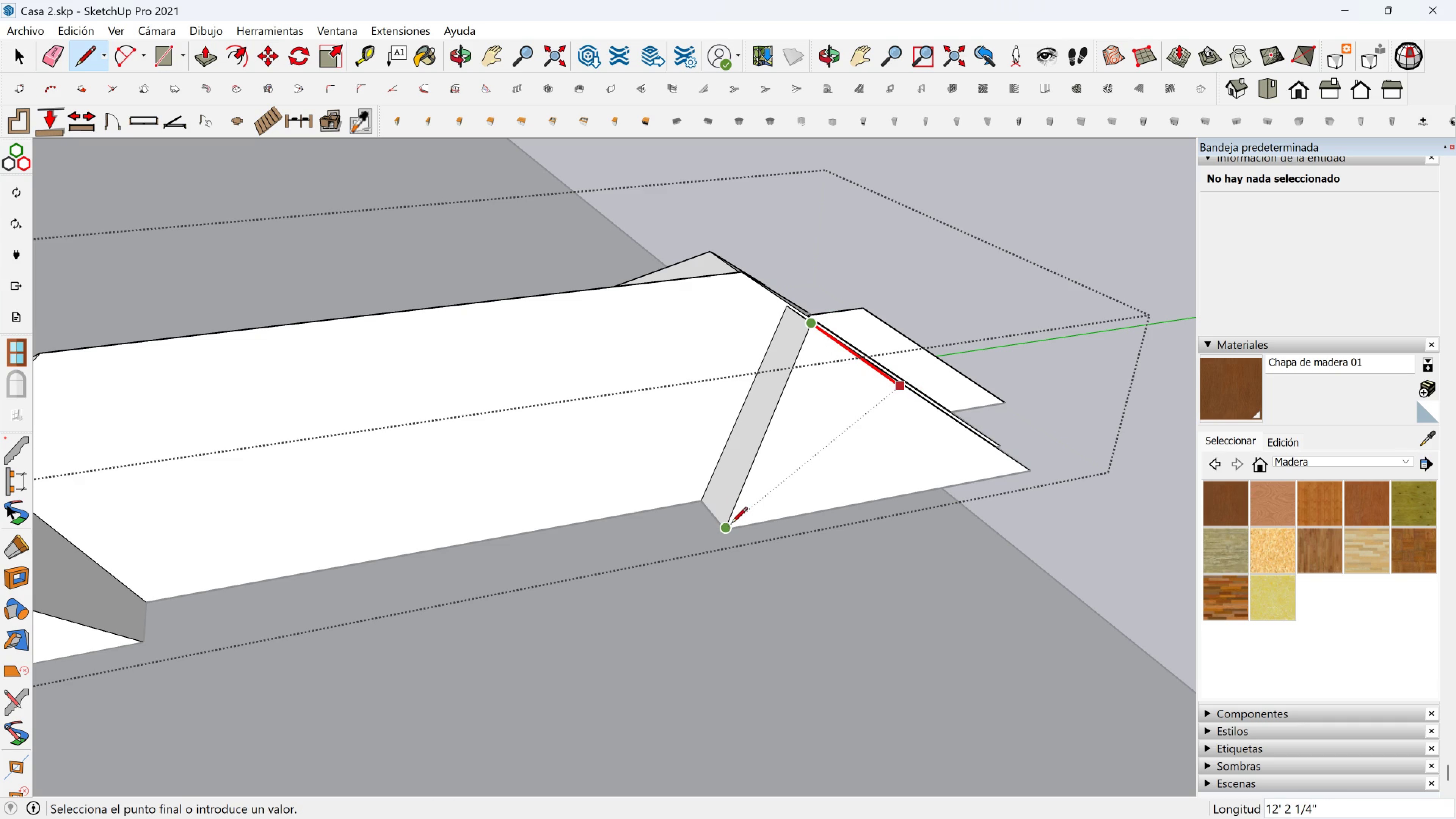 
key(Shift+ShiftLeft)
 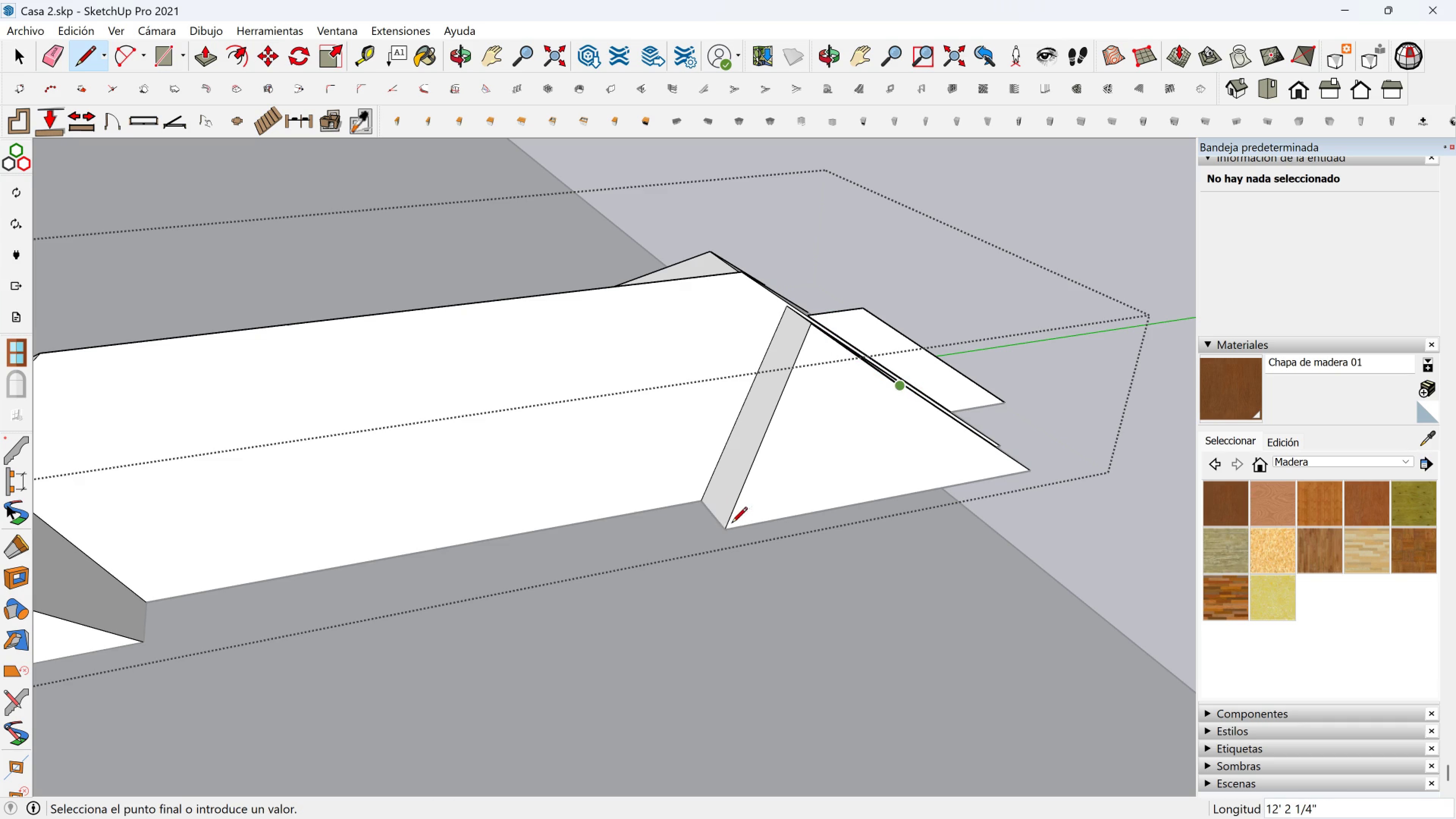 
key(Shift+ShiftLeft)
 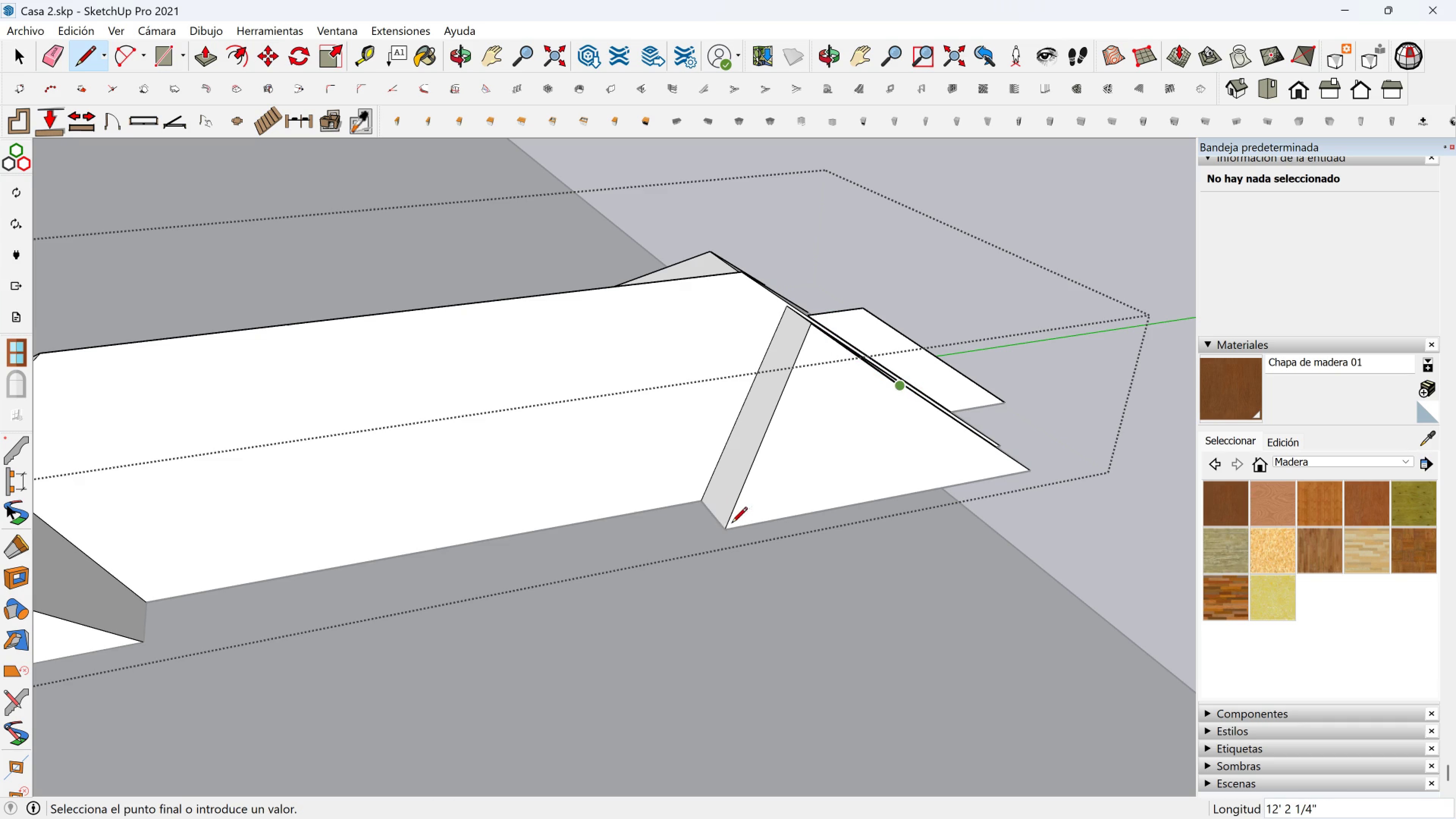 
key(Shift+ShiftLeft)
 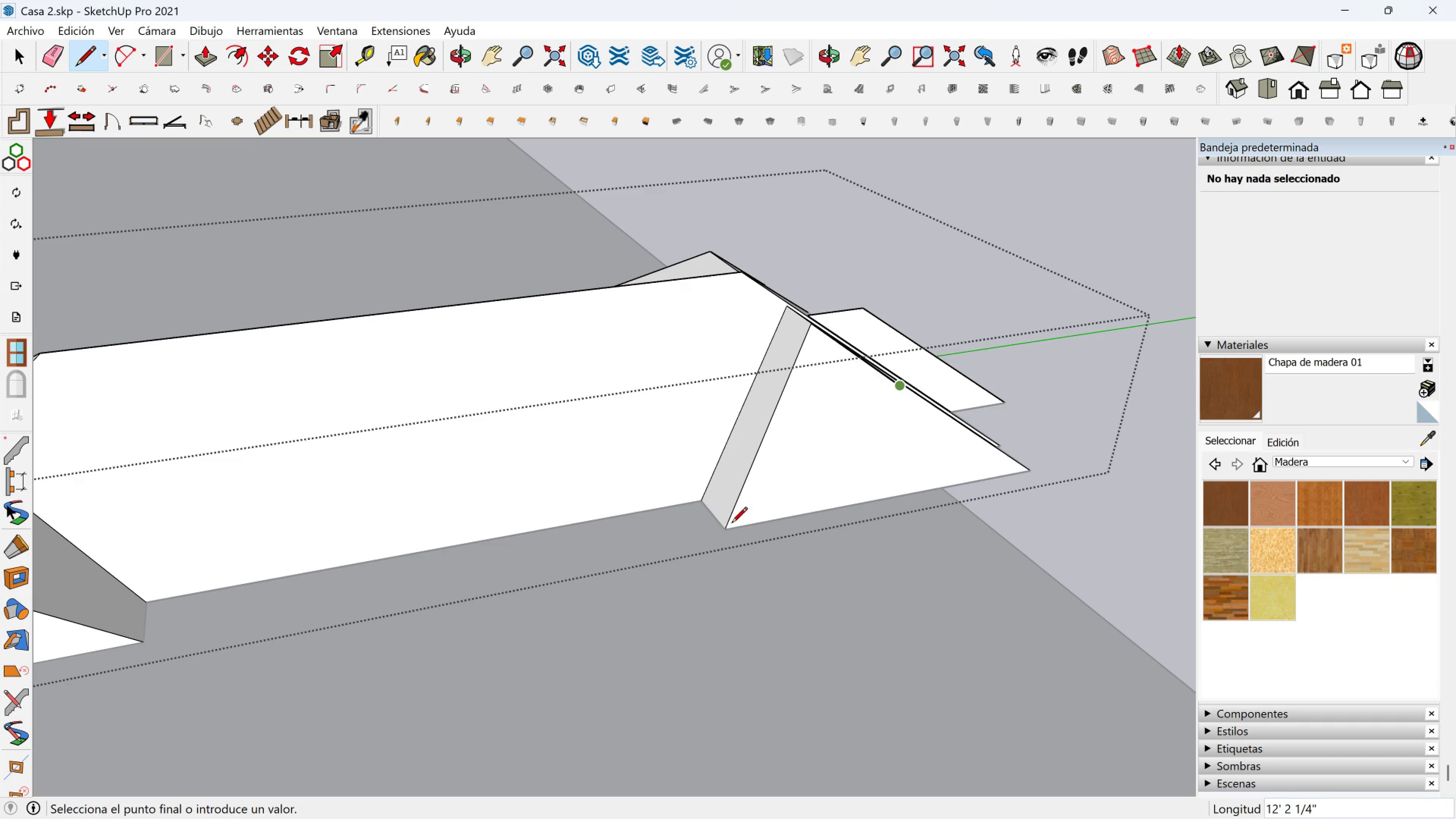 
key(Shift+ShiftLeft)
 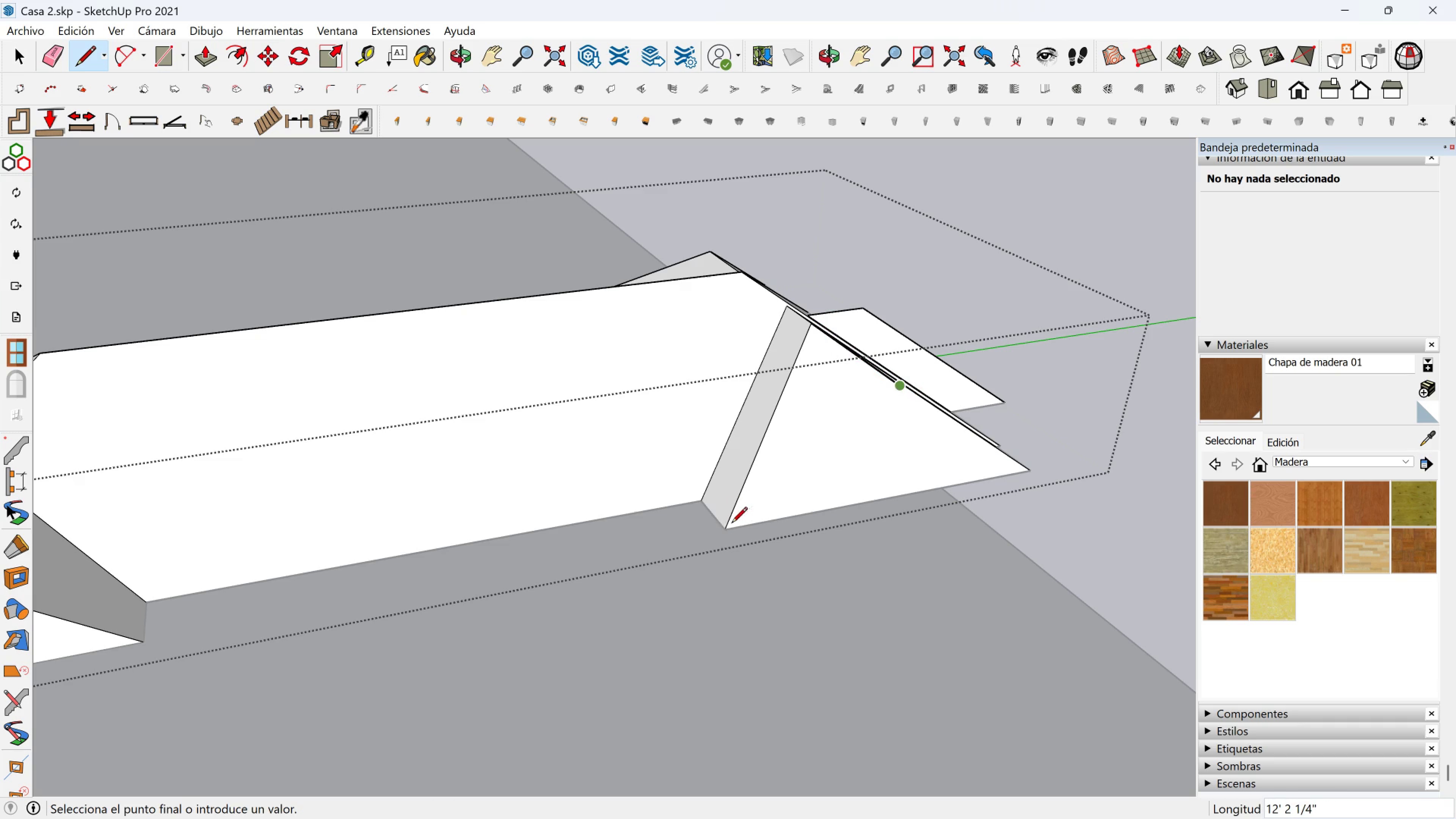 
left_click([731, 524])
 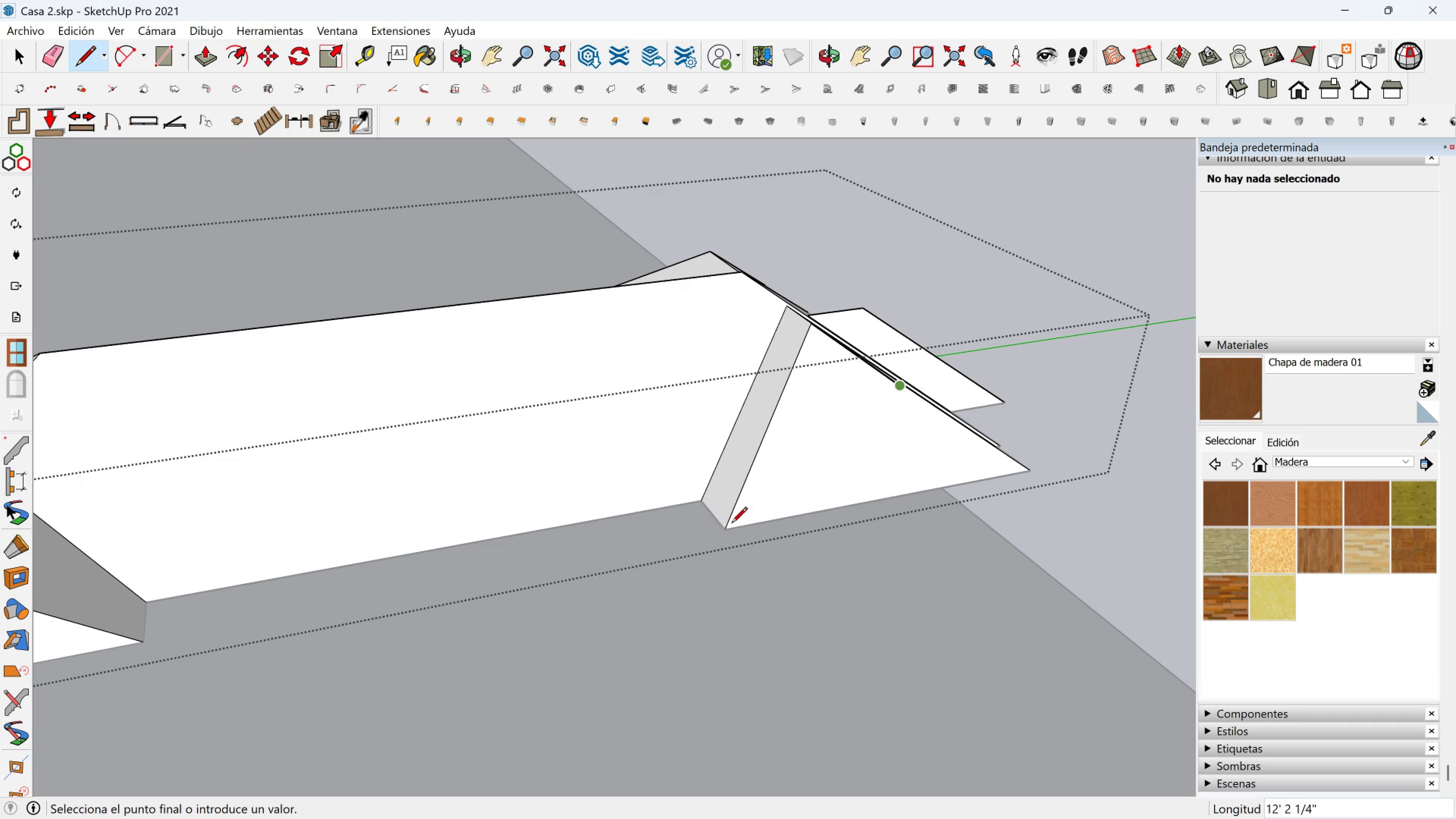 
key(Shift+ShiftLeft)
 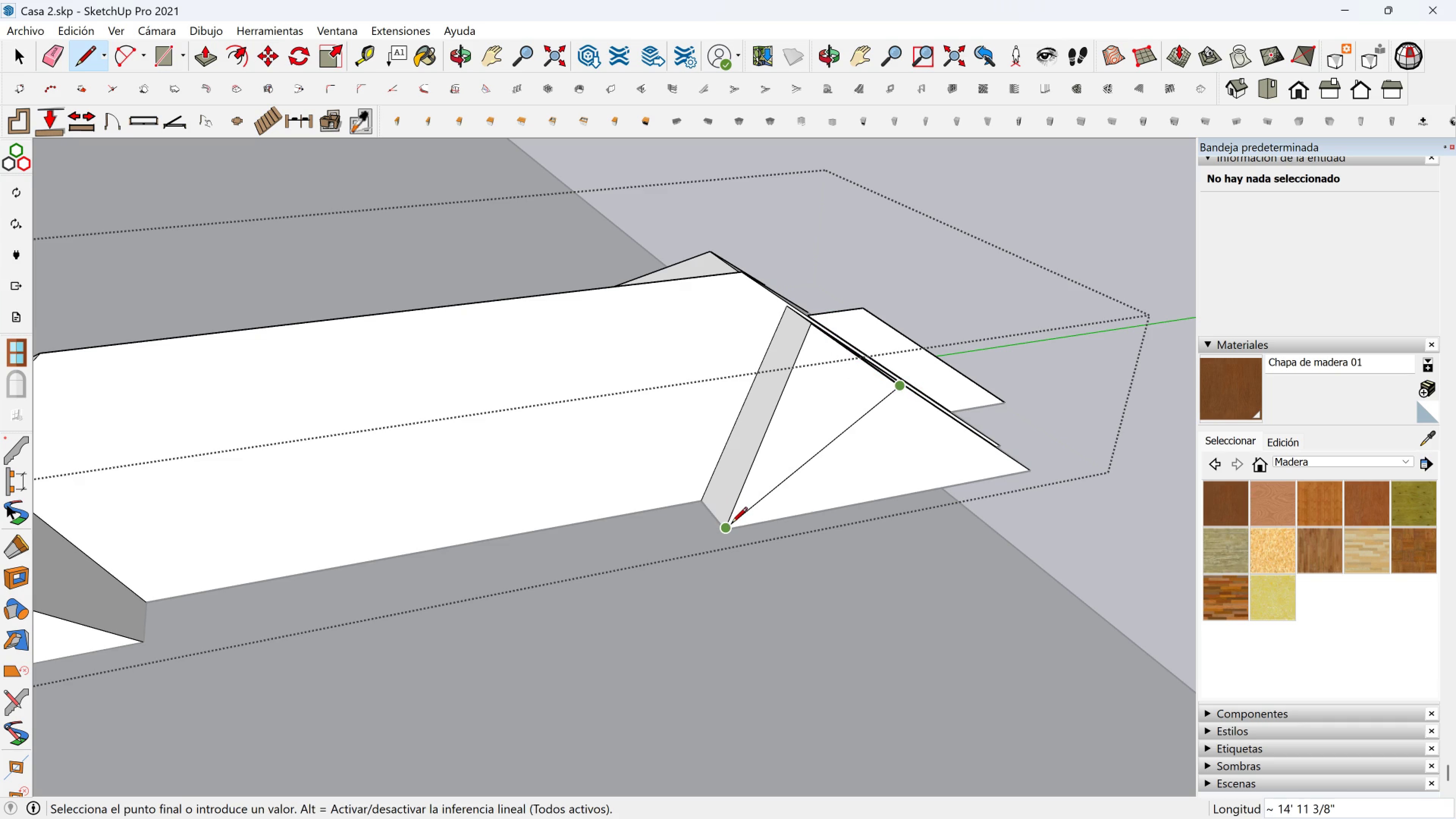 
key(Shift+ShiftLeft)
 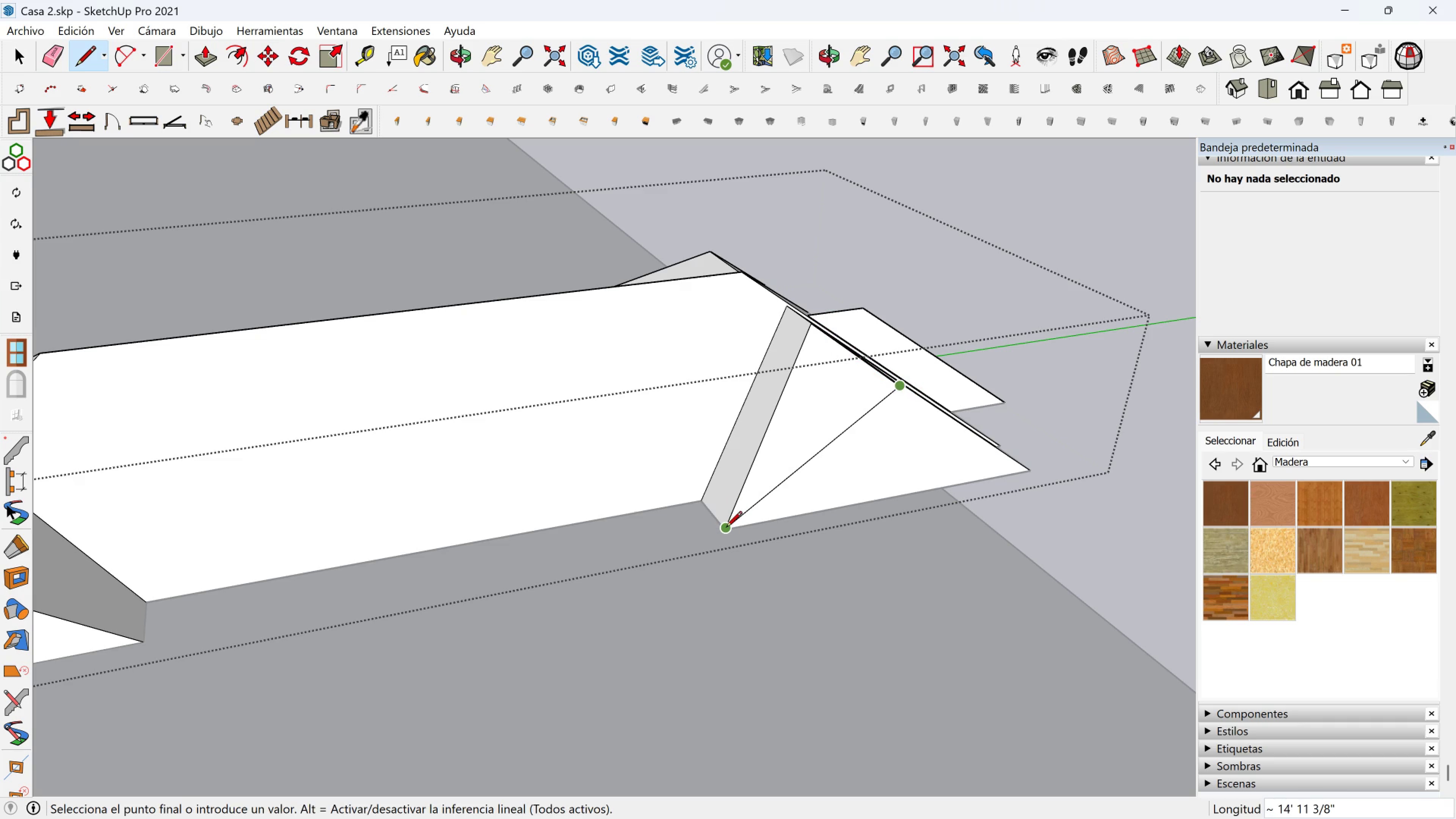 
left_click([726, 528])
 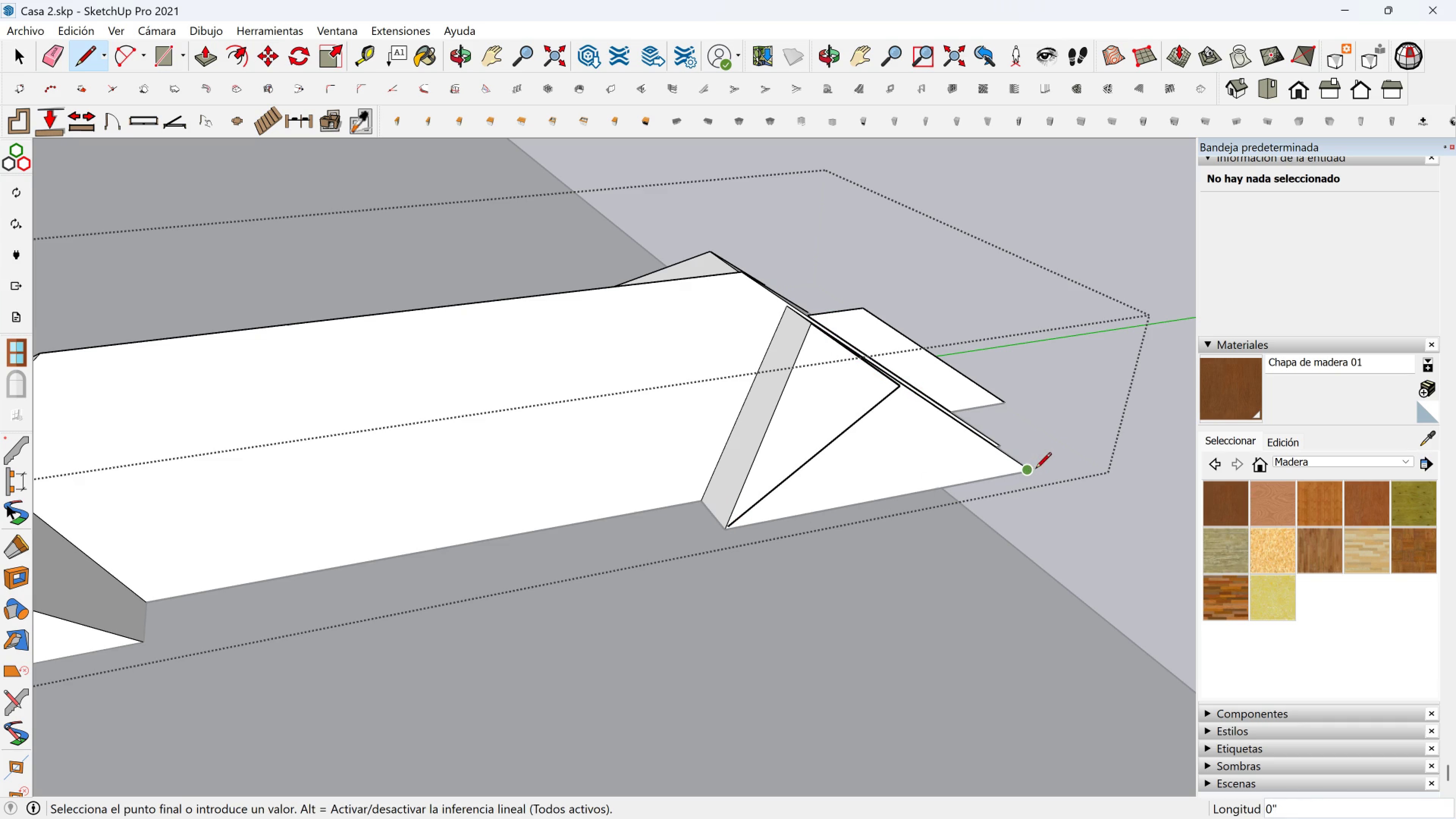 
double_click([1031, 469])
 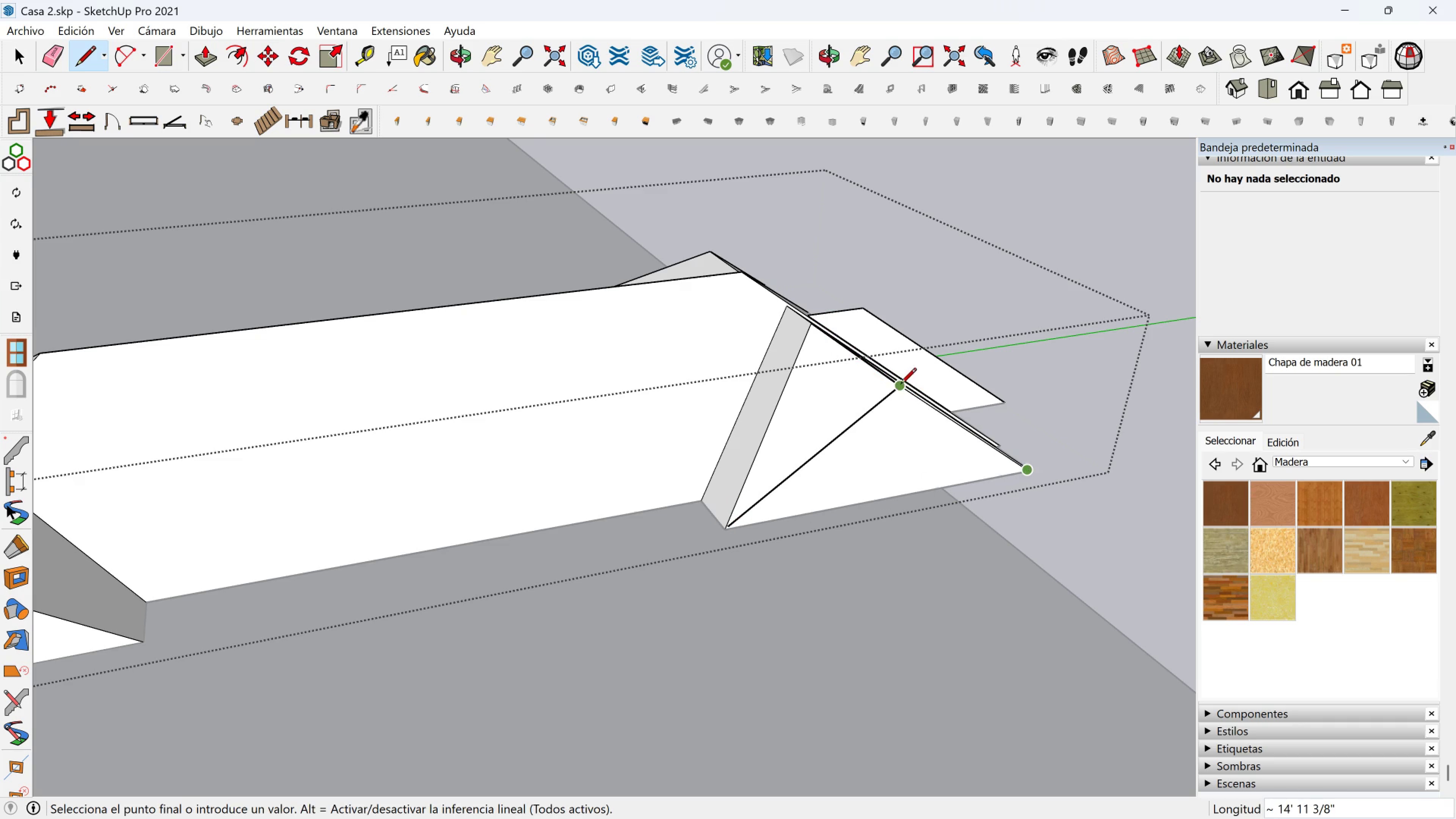 
left_click([901, 385])